 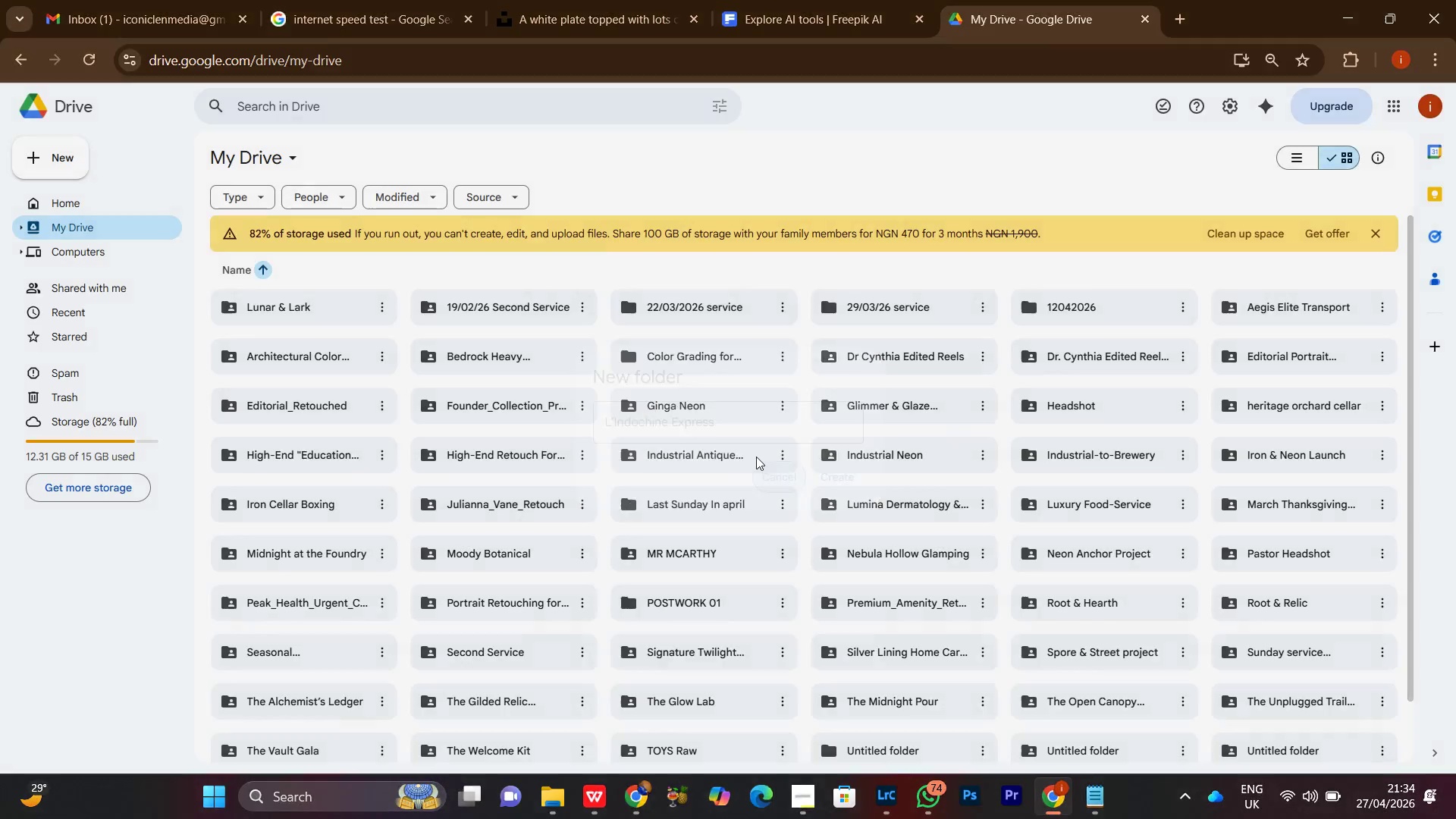 
scroll: coordinate [963, 601], scroll_direction: down, amount: 8.0
 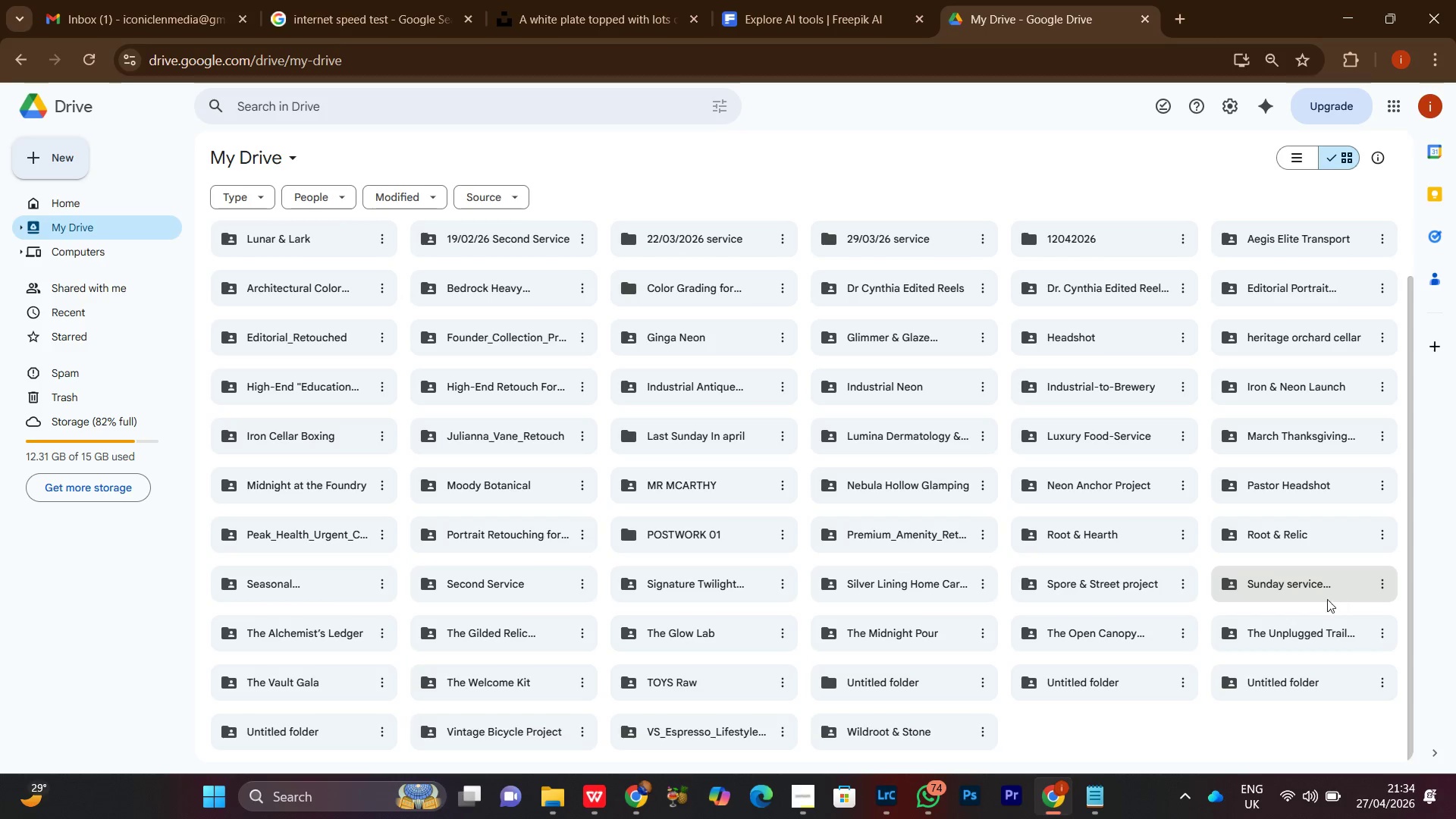 
wait(6.31)
 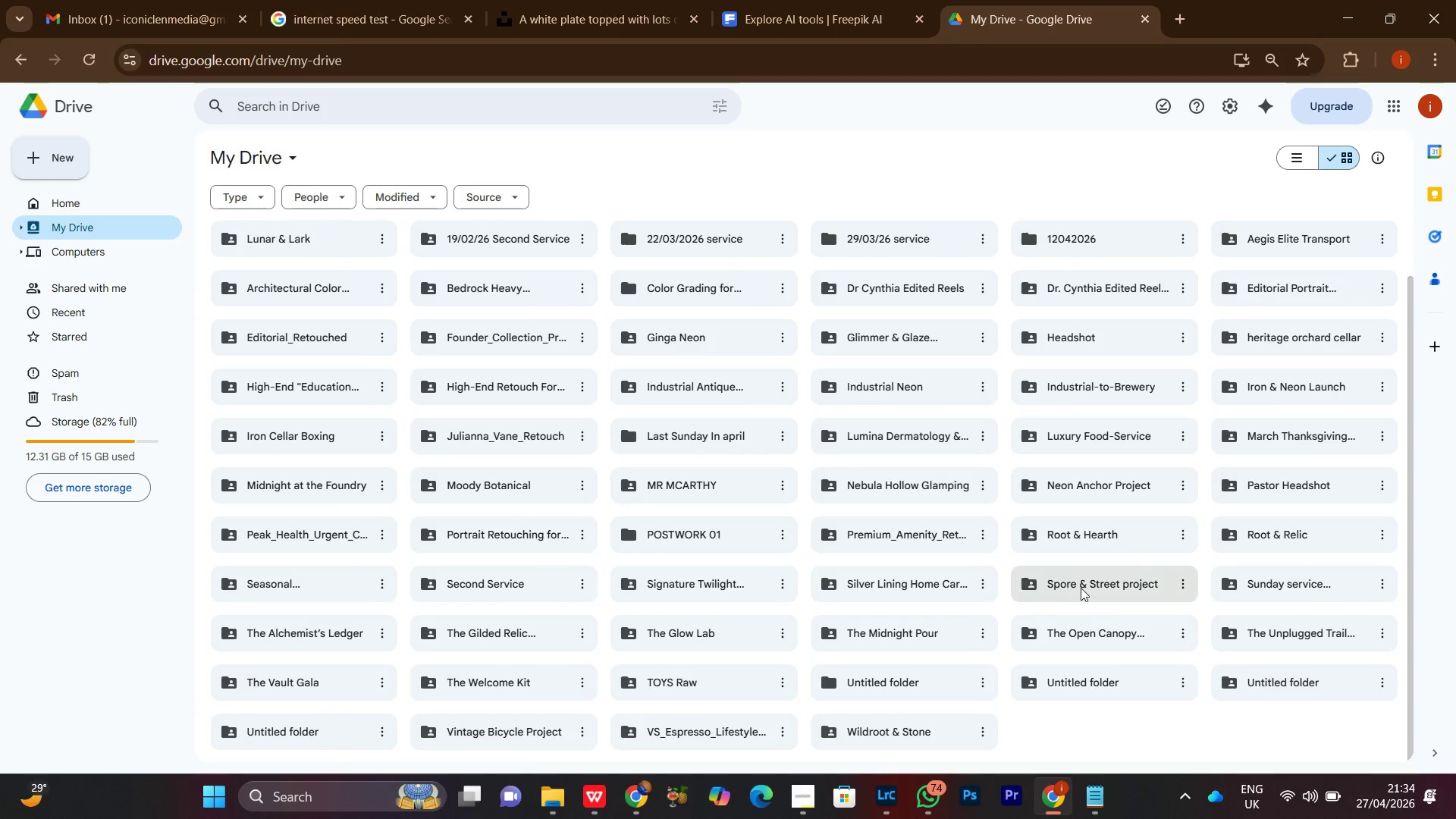 
double_click([701, 538])
 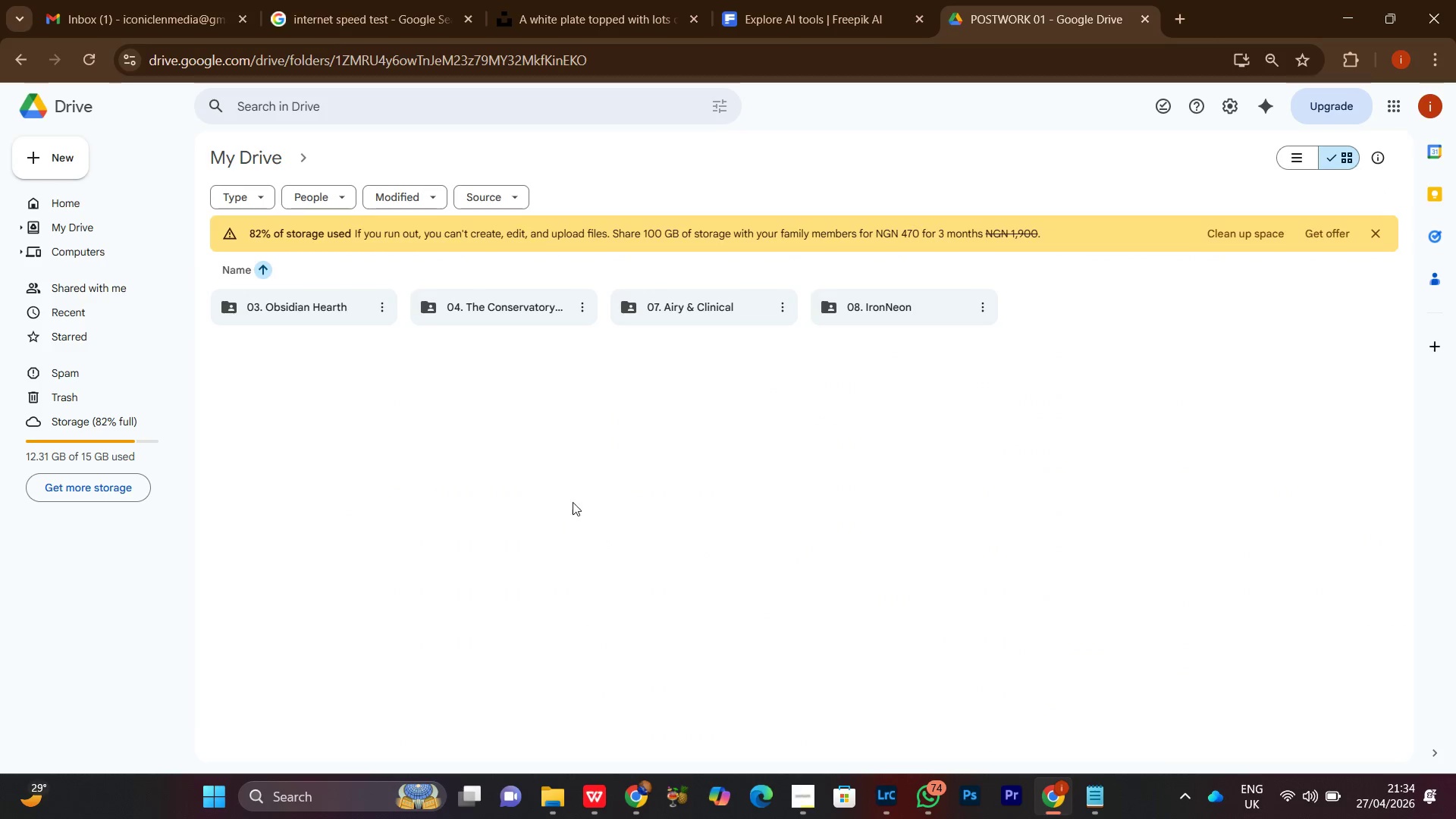 
left_click([578, 488])
 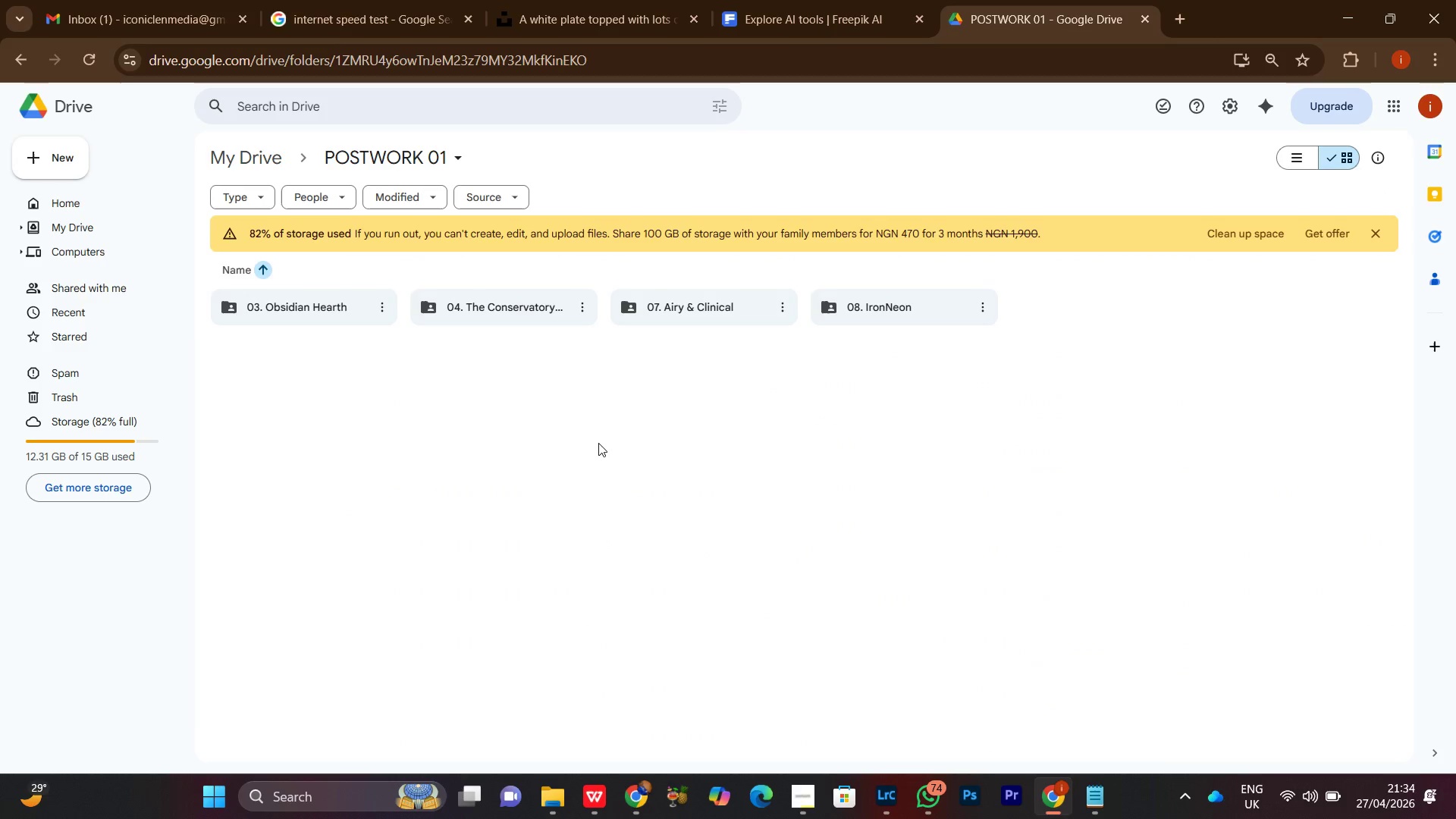 
mouse_move([602, 447])
 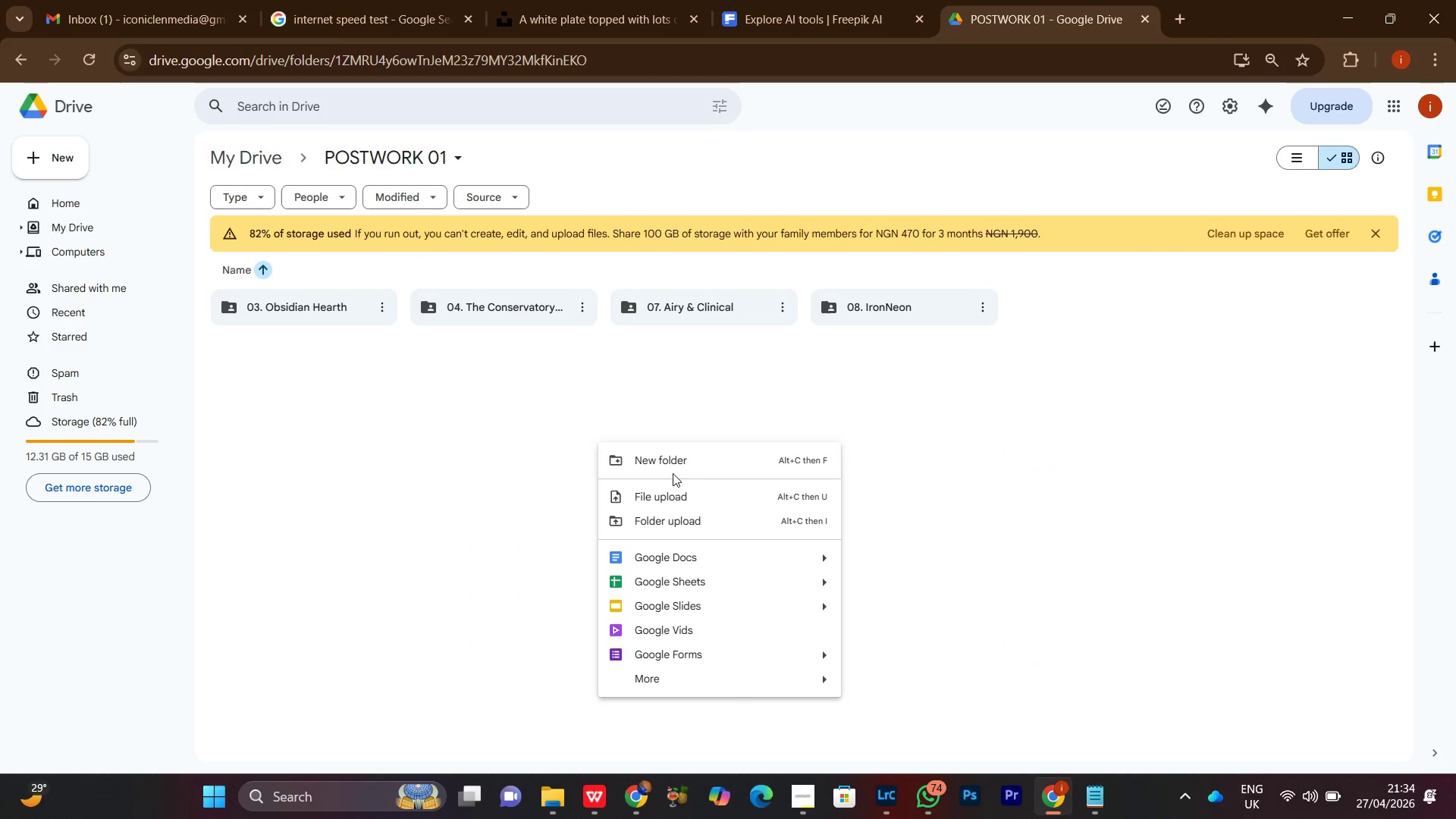 
left_click([667, 465])
 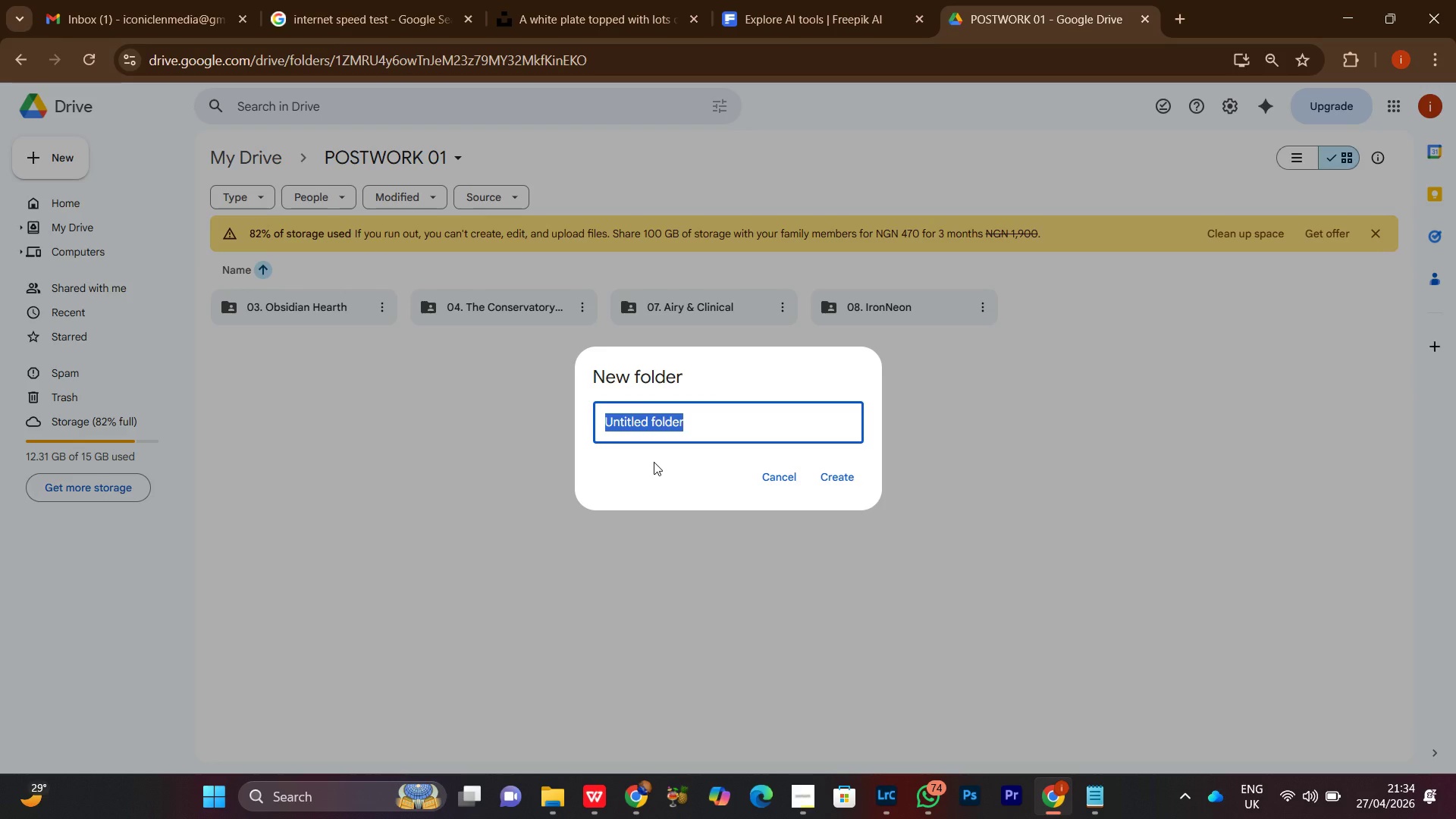 
type(09. )
 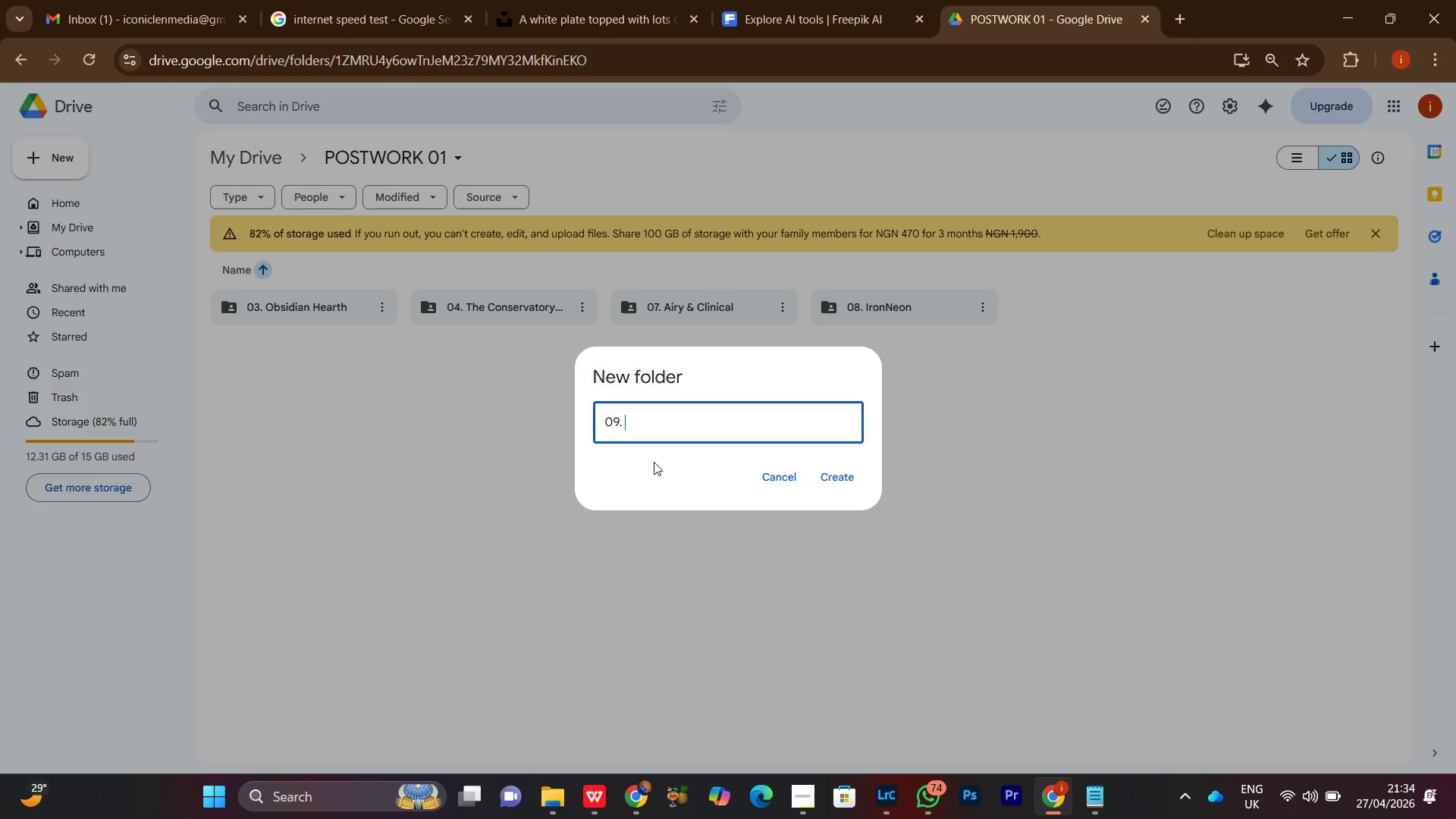 
key(Control+ControlLeft)
 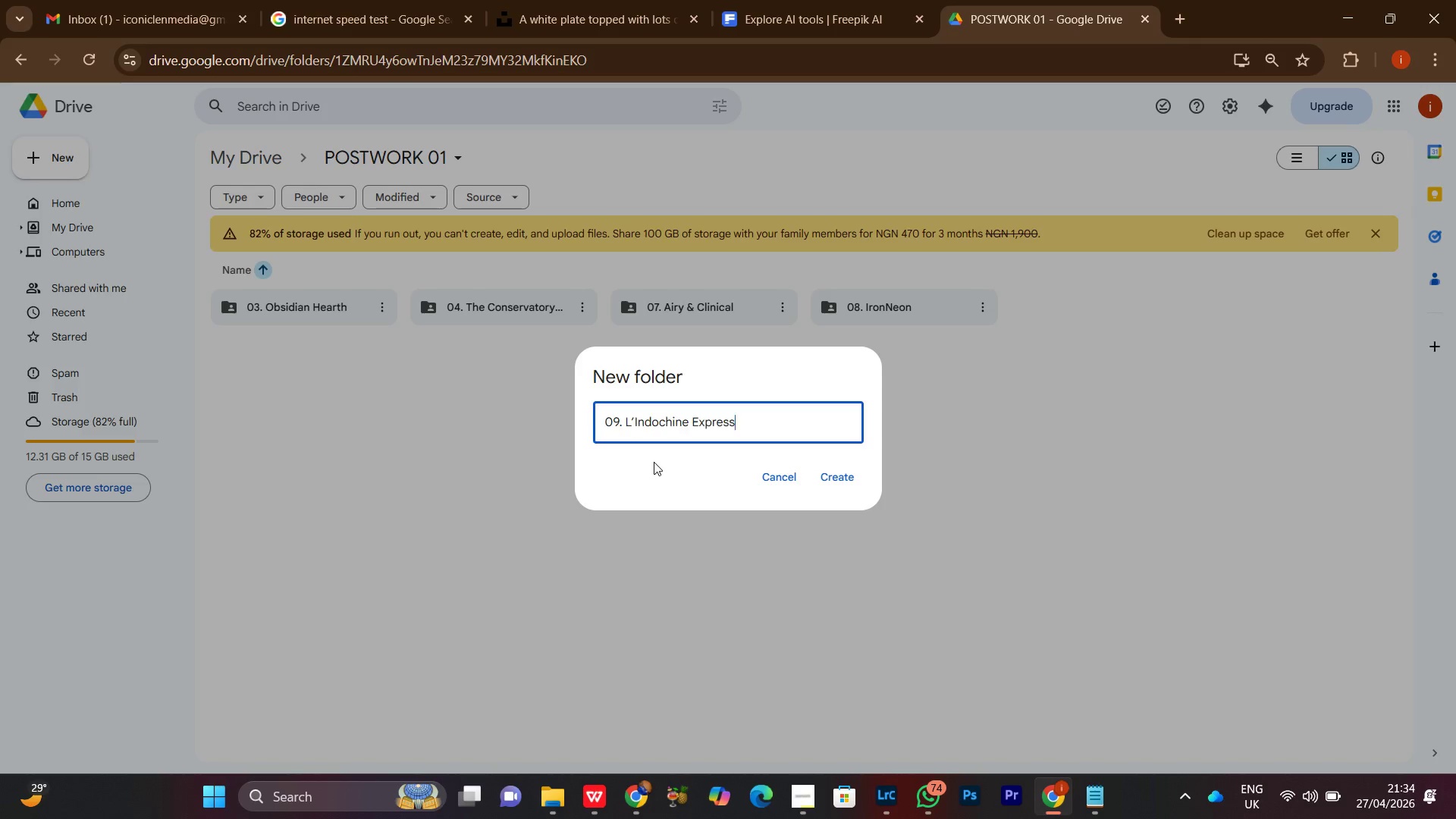 
key(Control+V)
 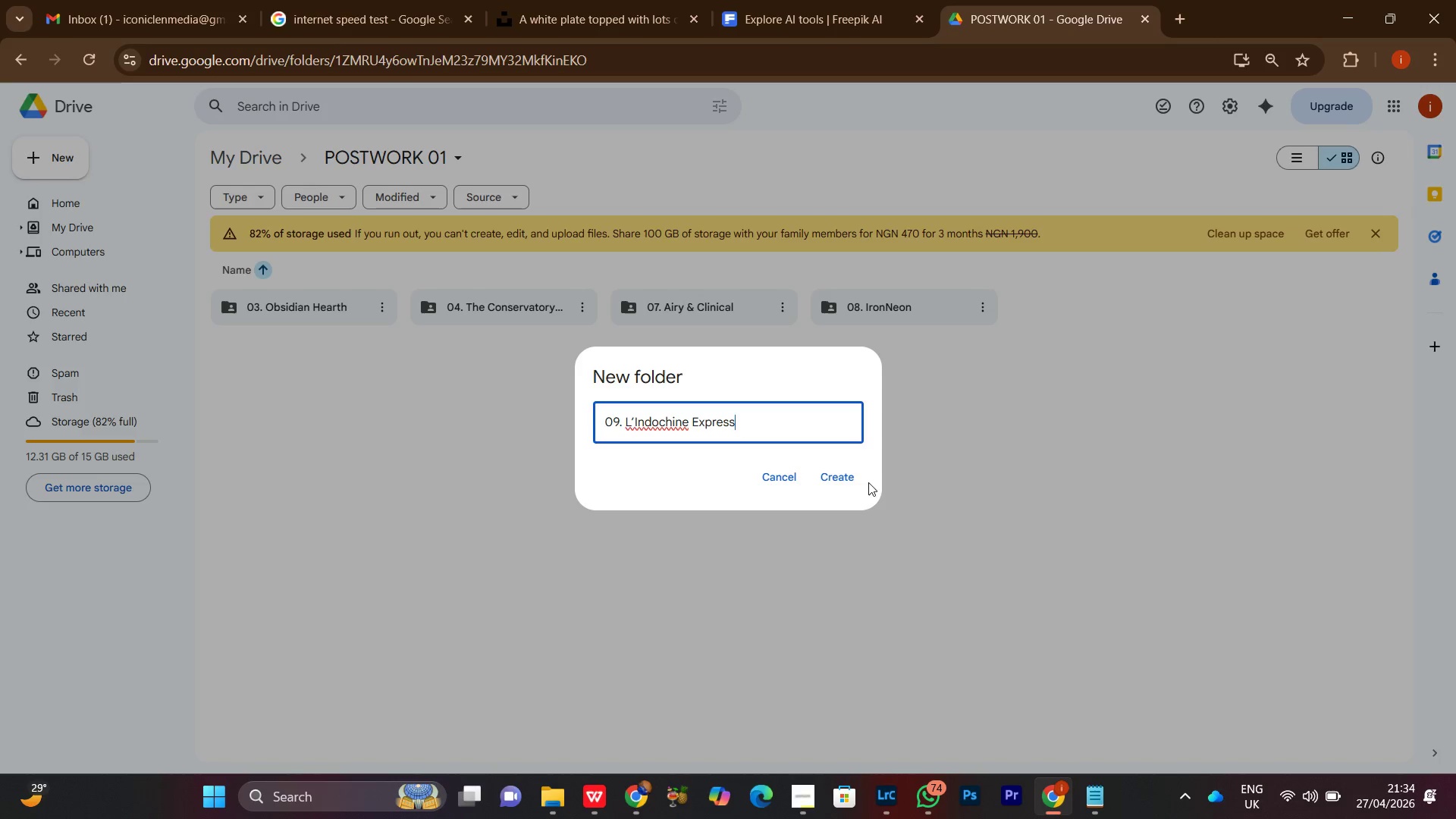 
left_click([860, 479])
 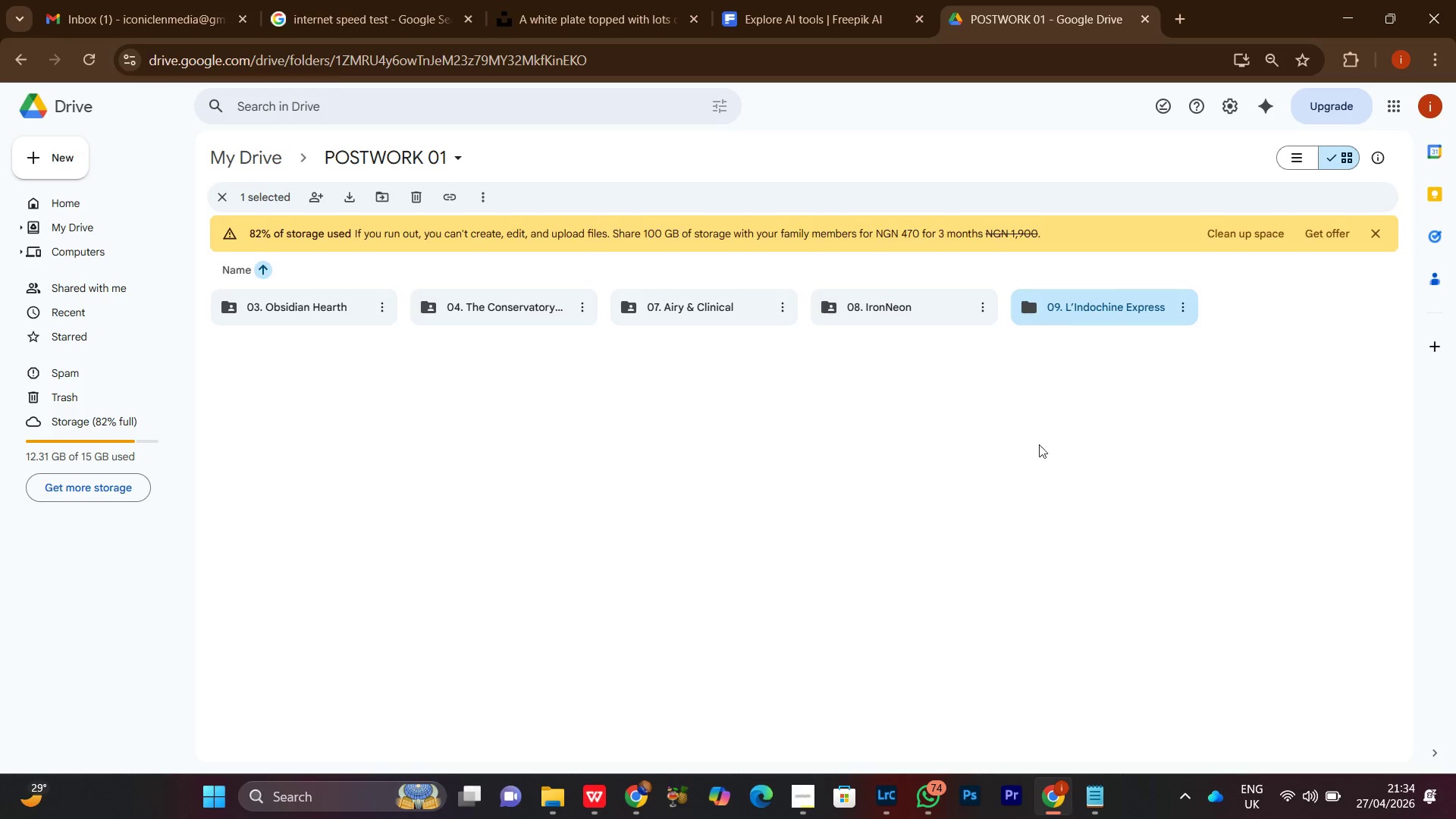 
double_click([1091, 317])
 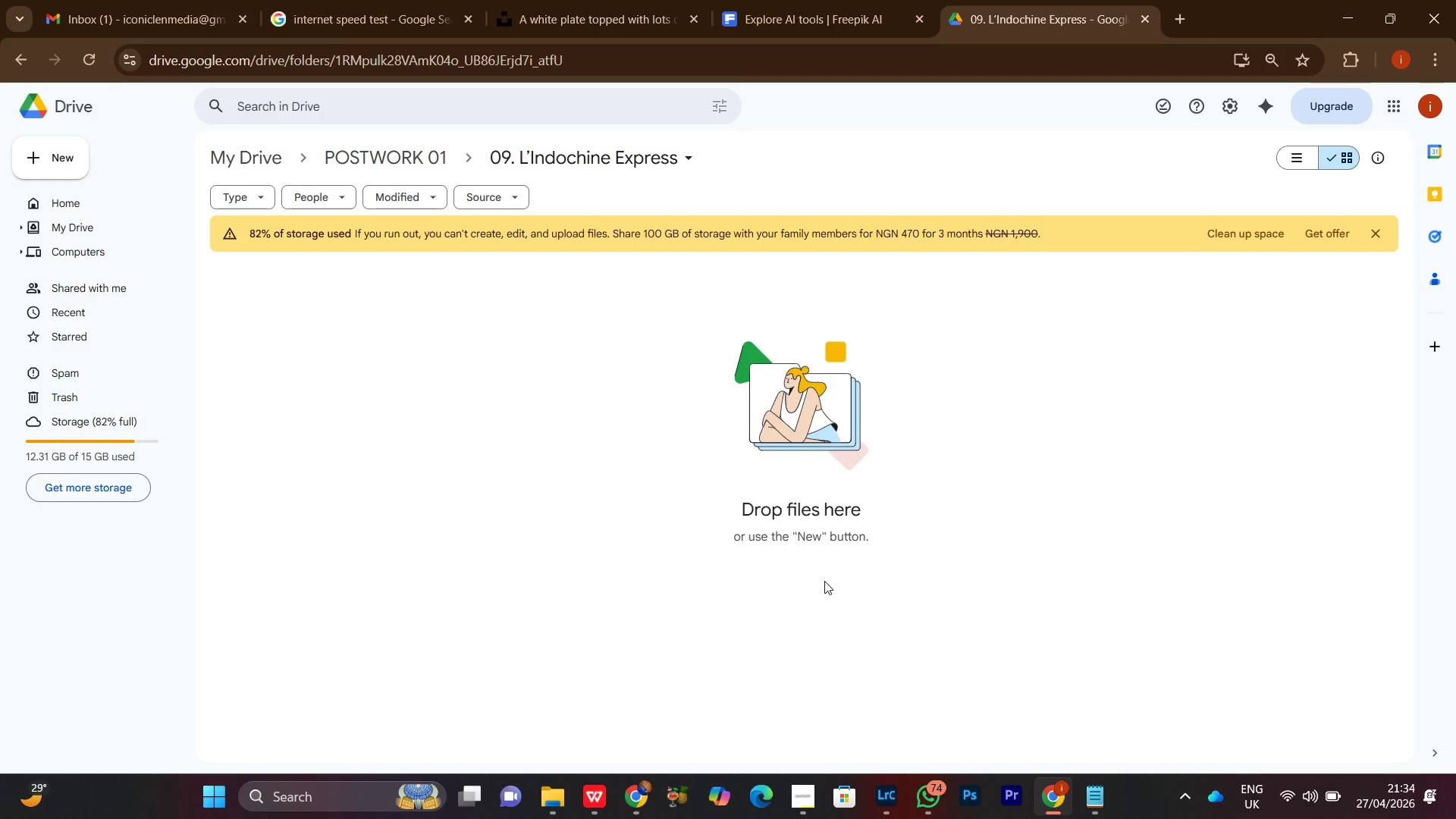 
wait(5.66)
 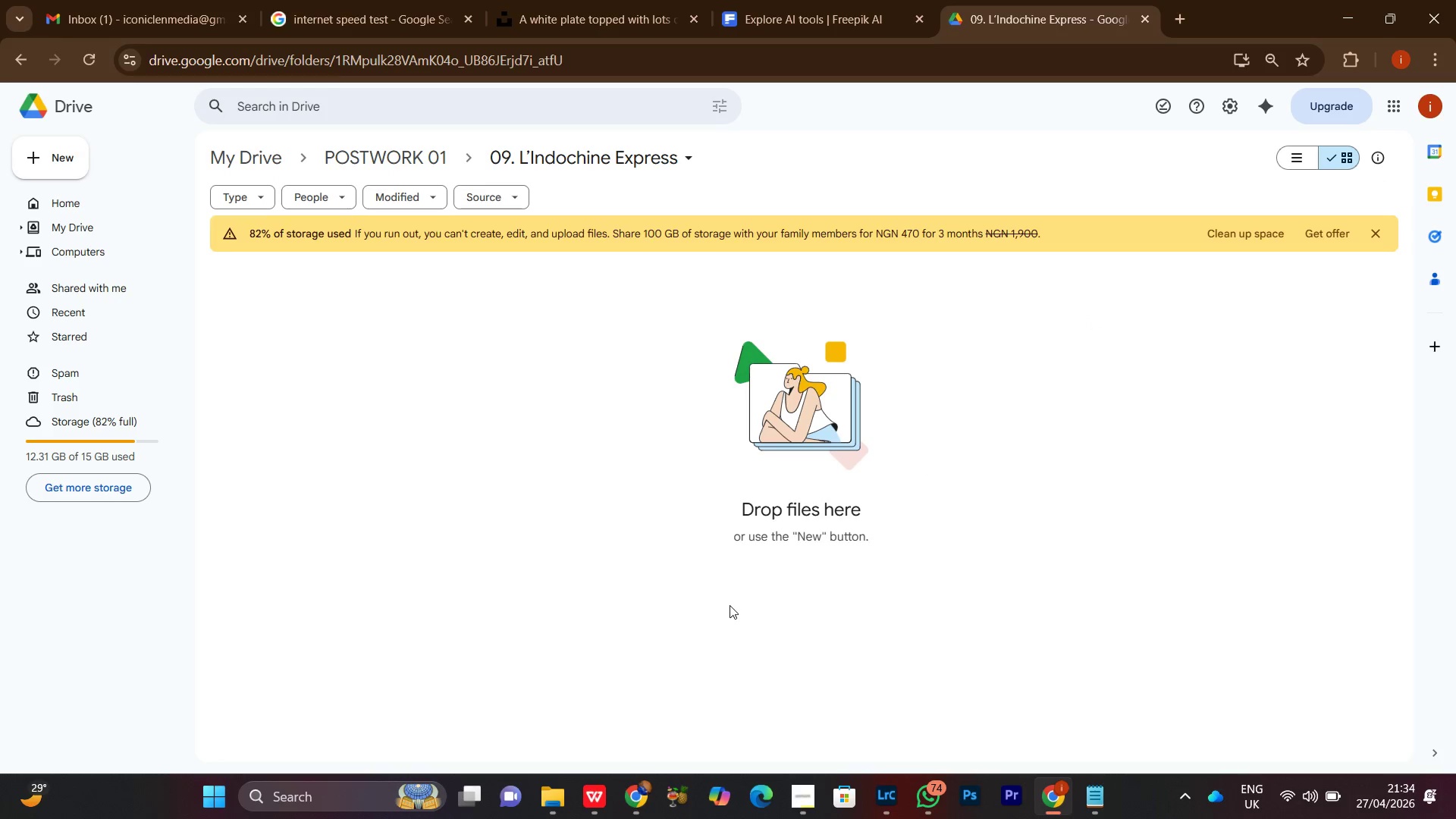 
left_click([793, 787])